 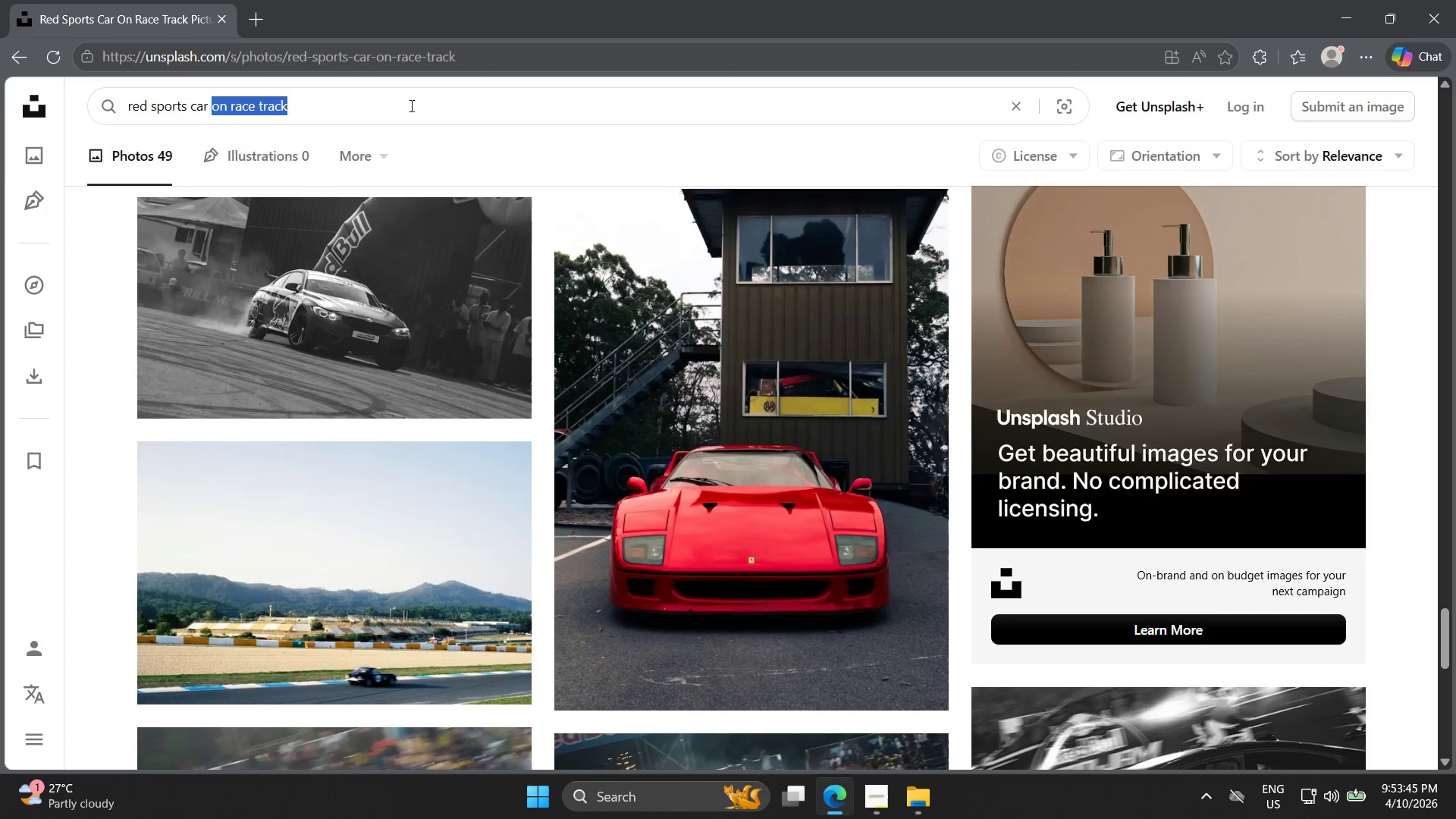 
left_click([226, 102])
 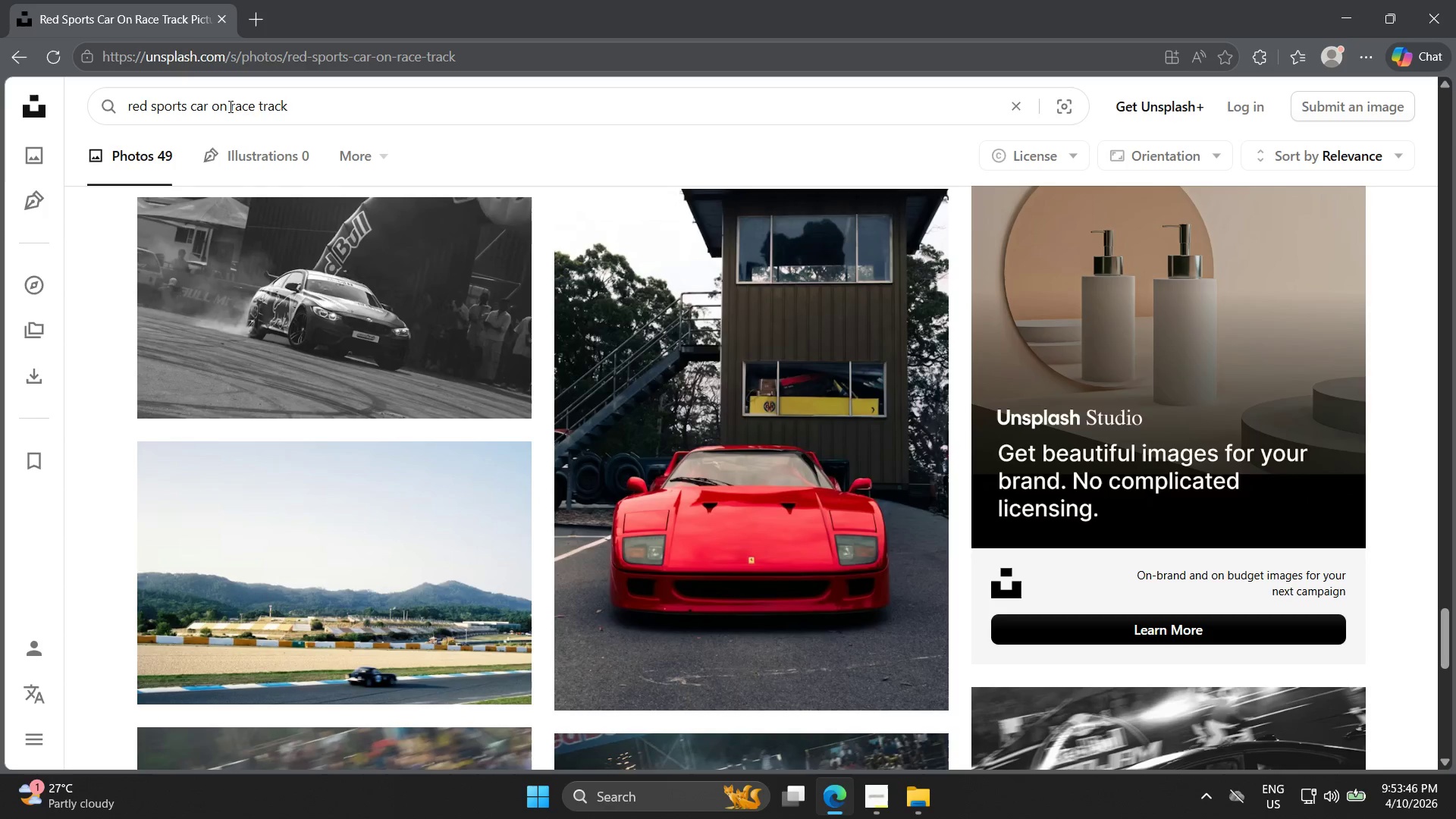 
left_click_drag(start_coordinate=[229, 105], to_coordinate=[414, 107])
 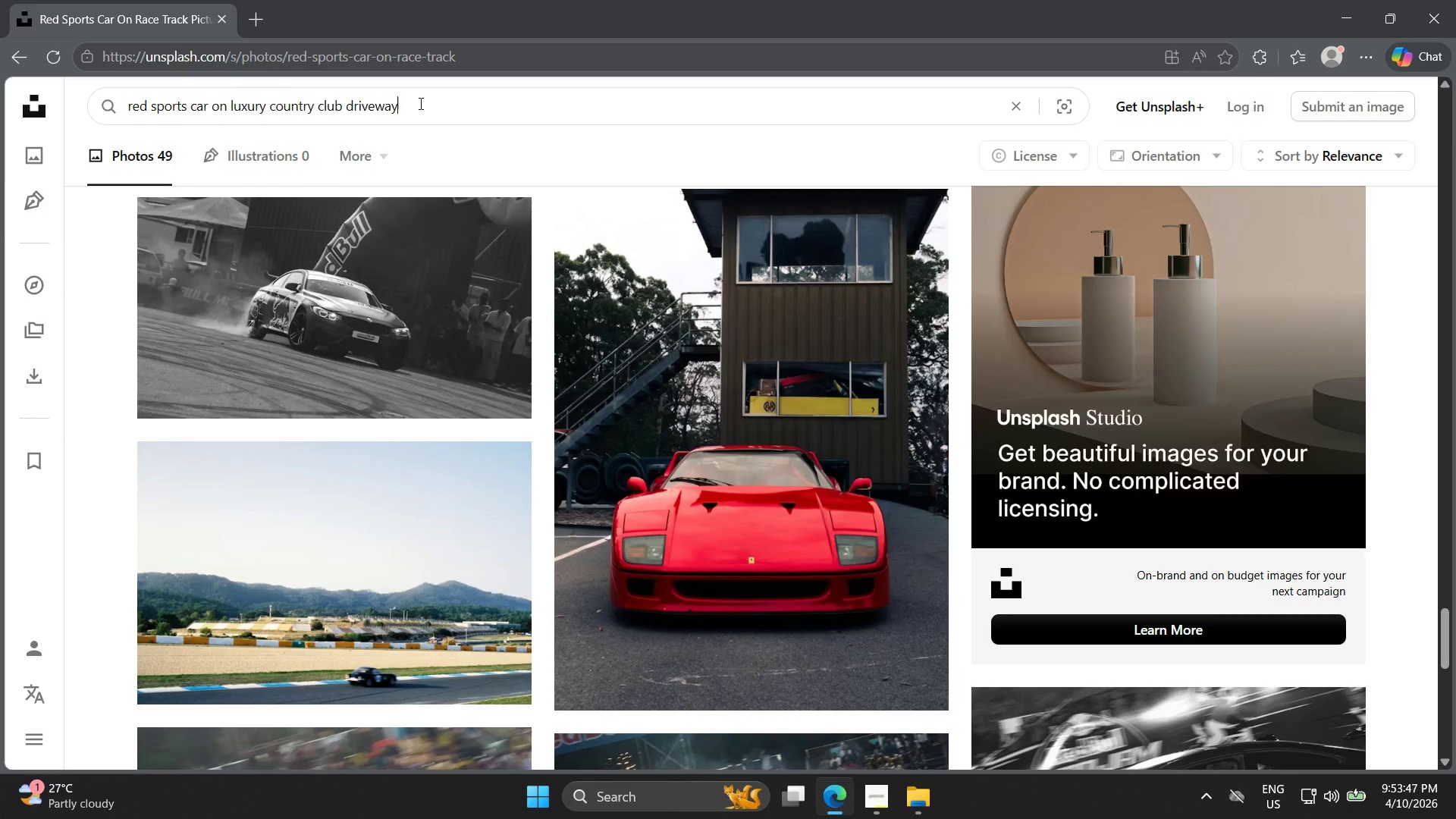 
key(Control+ControlLeft)
 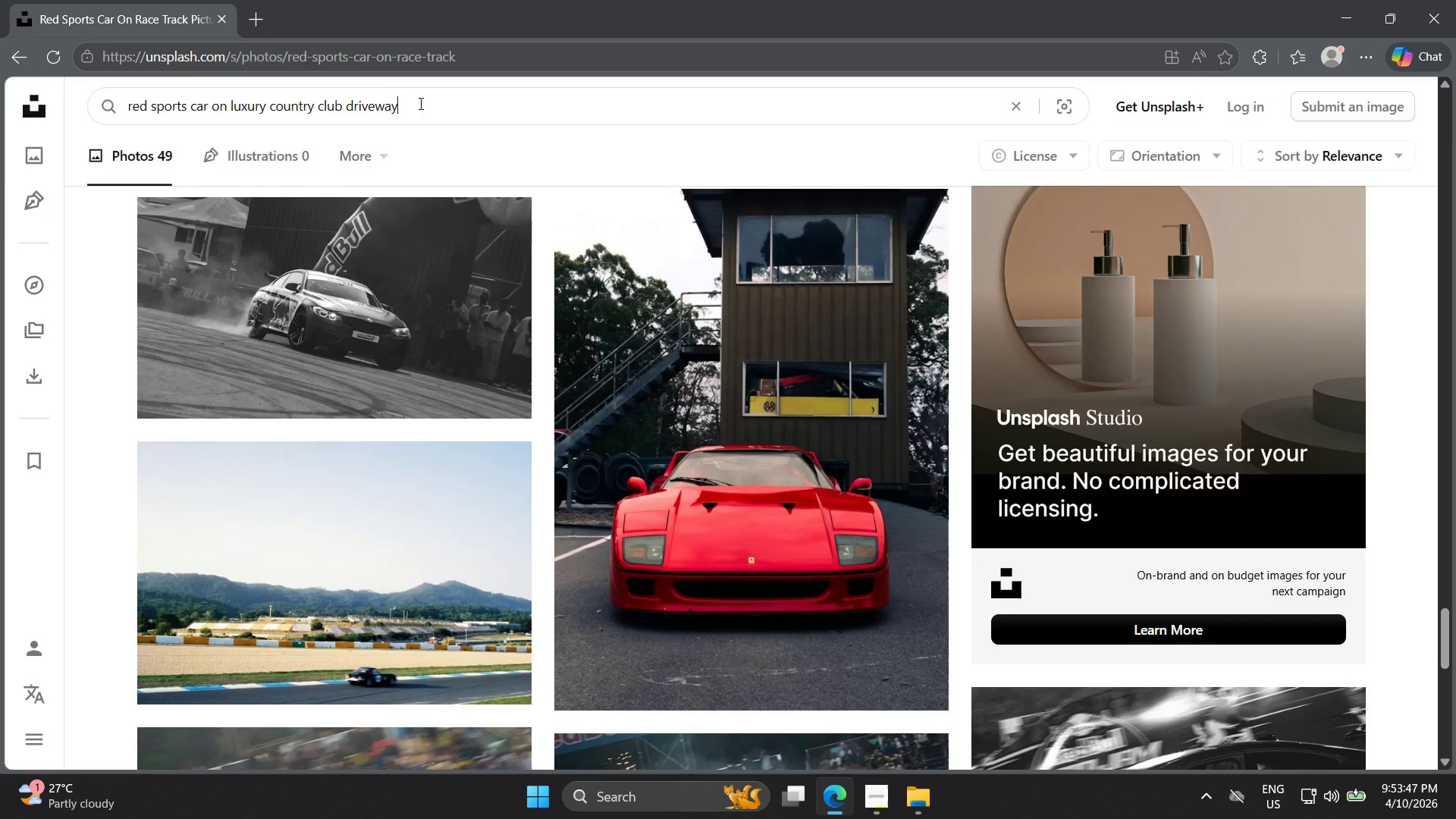 
key(Control+V)
 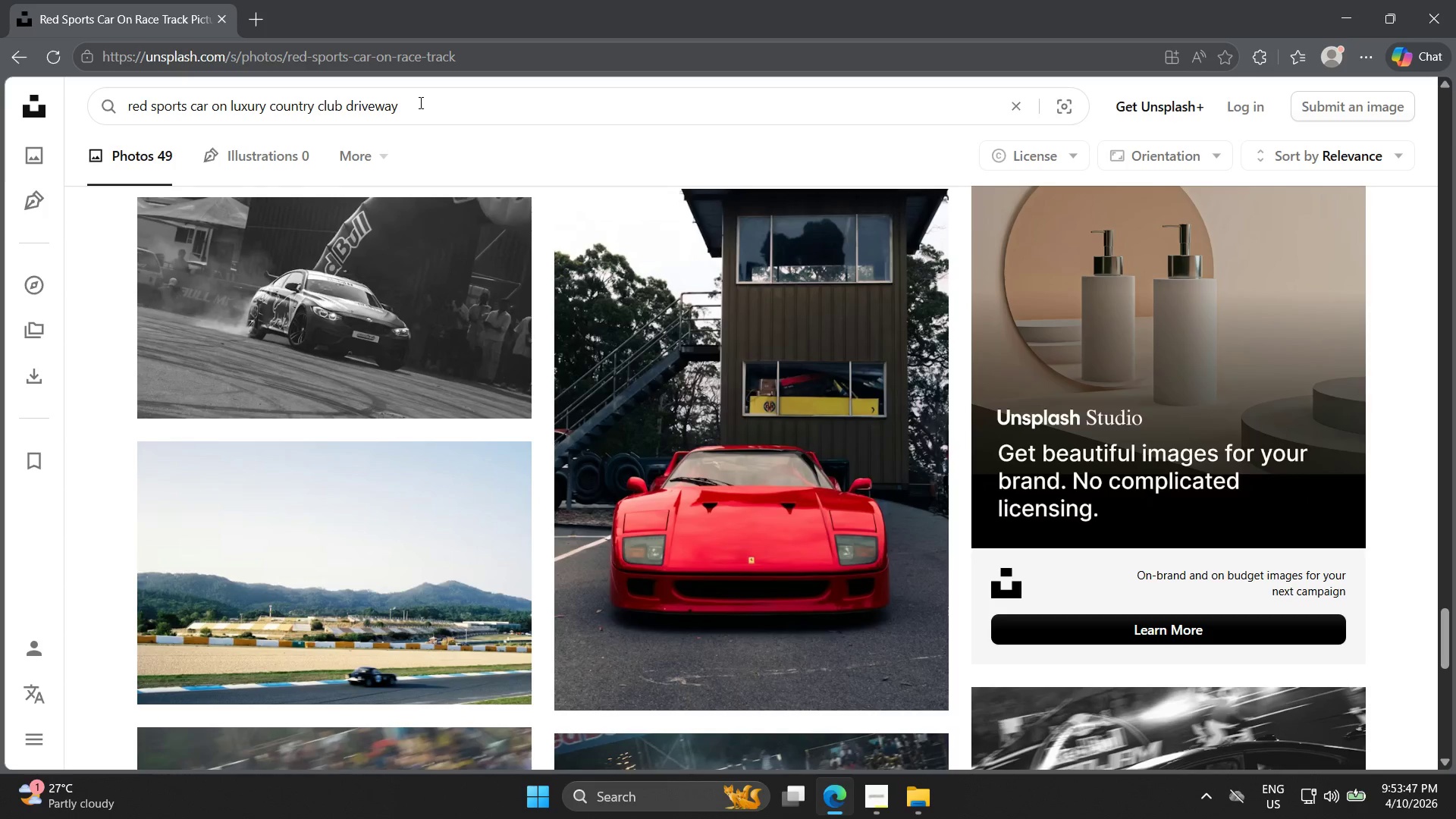 
key(Enter)
 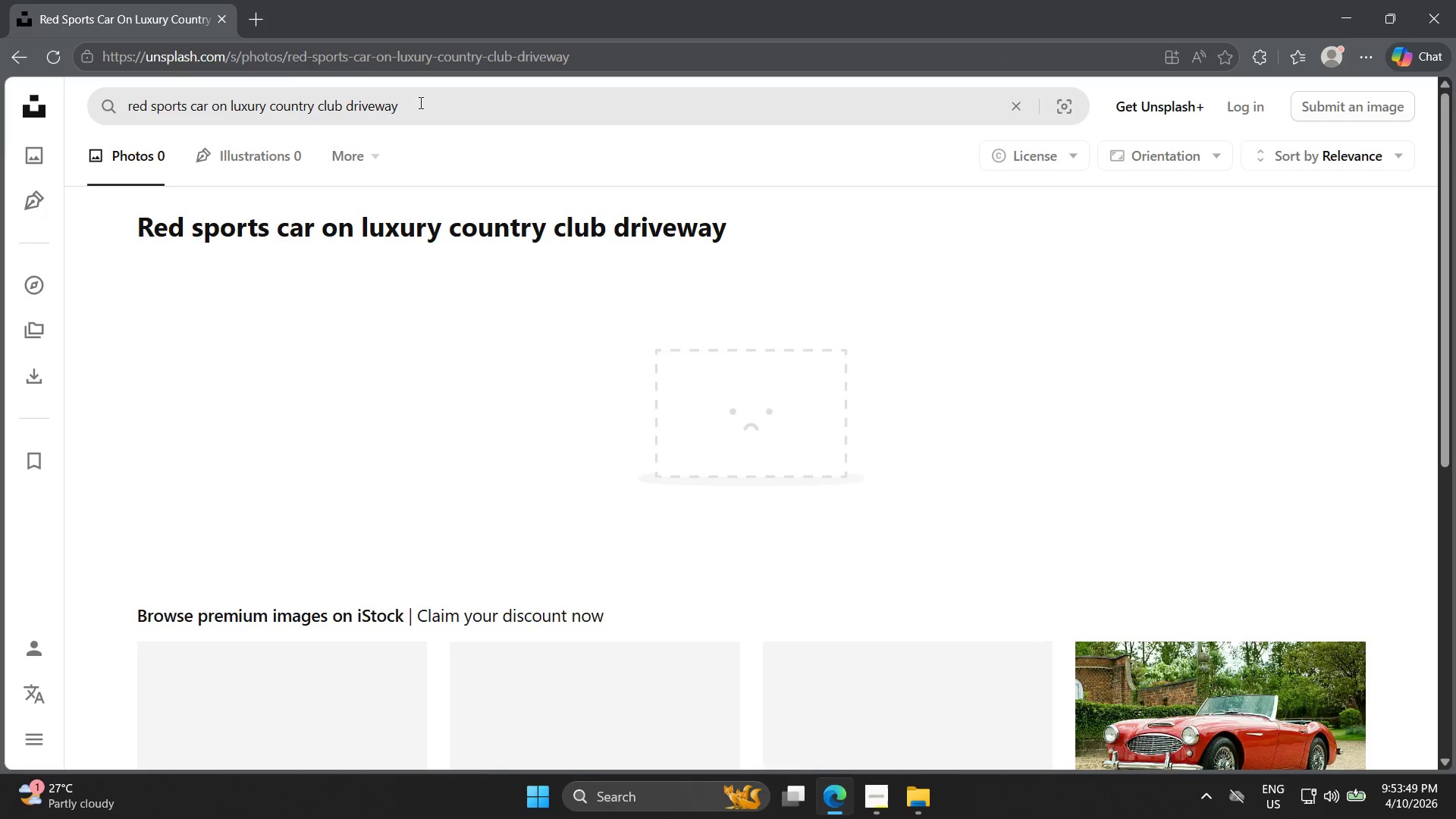 
scroll: coordinate [500, 322], scroll_direction: down, amount: 5.0
 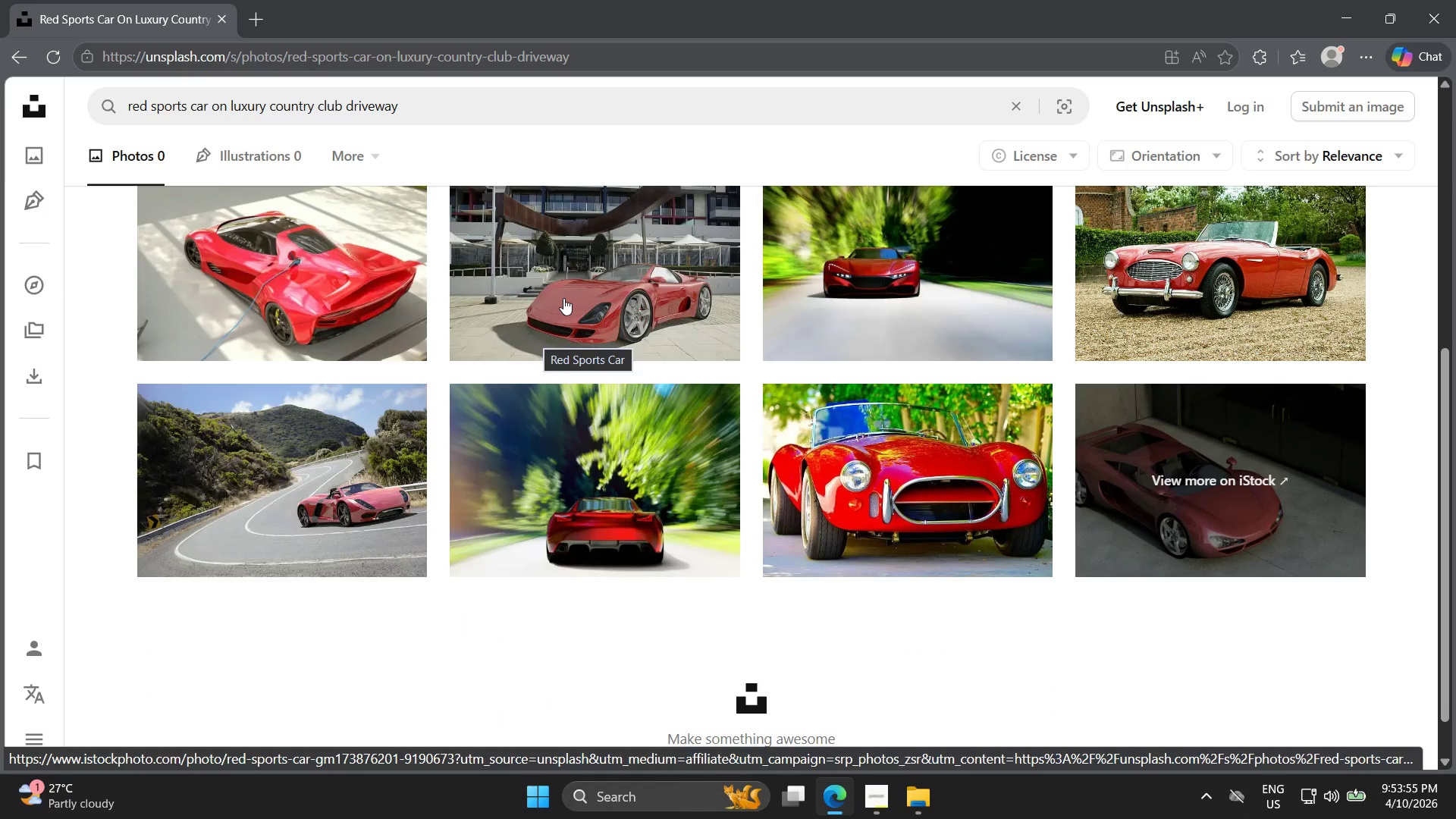 
left_click([653, 290])
 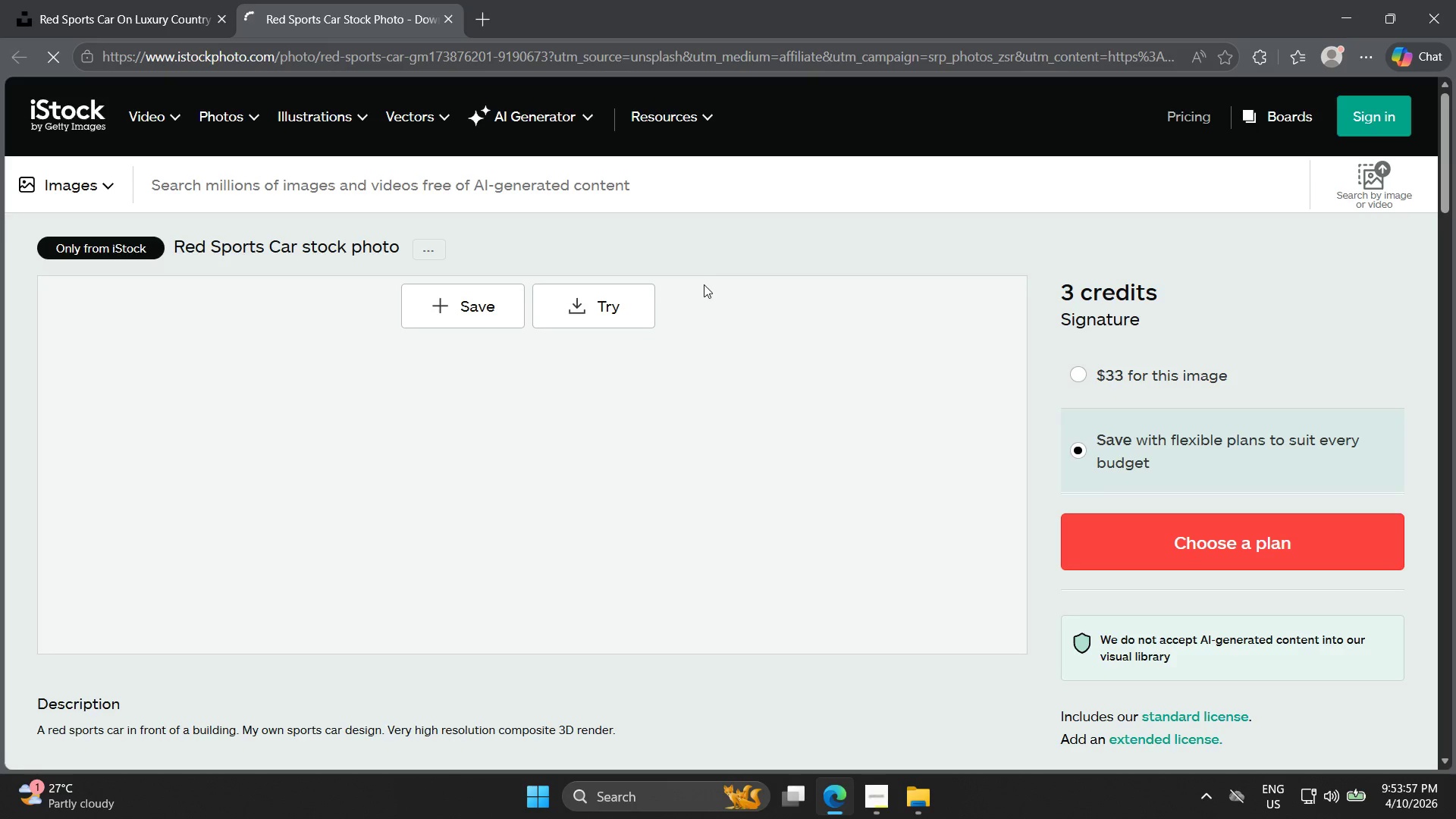 
scroll: coordinate [715, 343], scroll_direction: down, amount: 2.0
 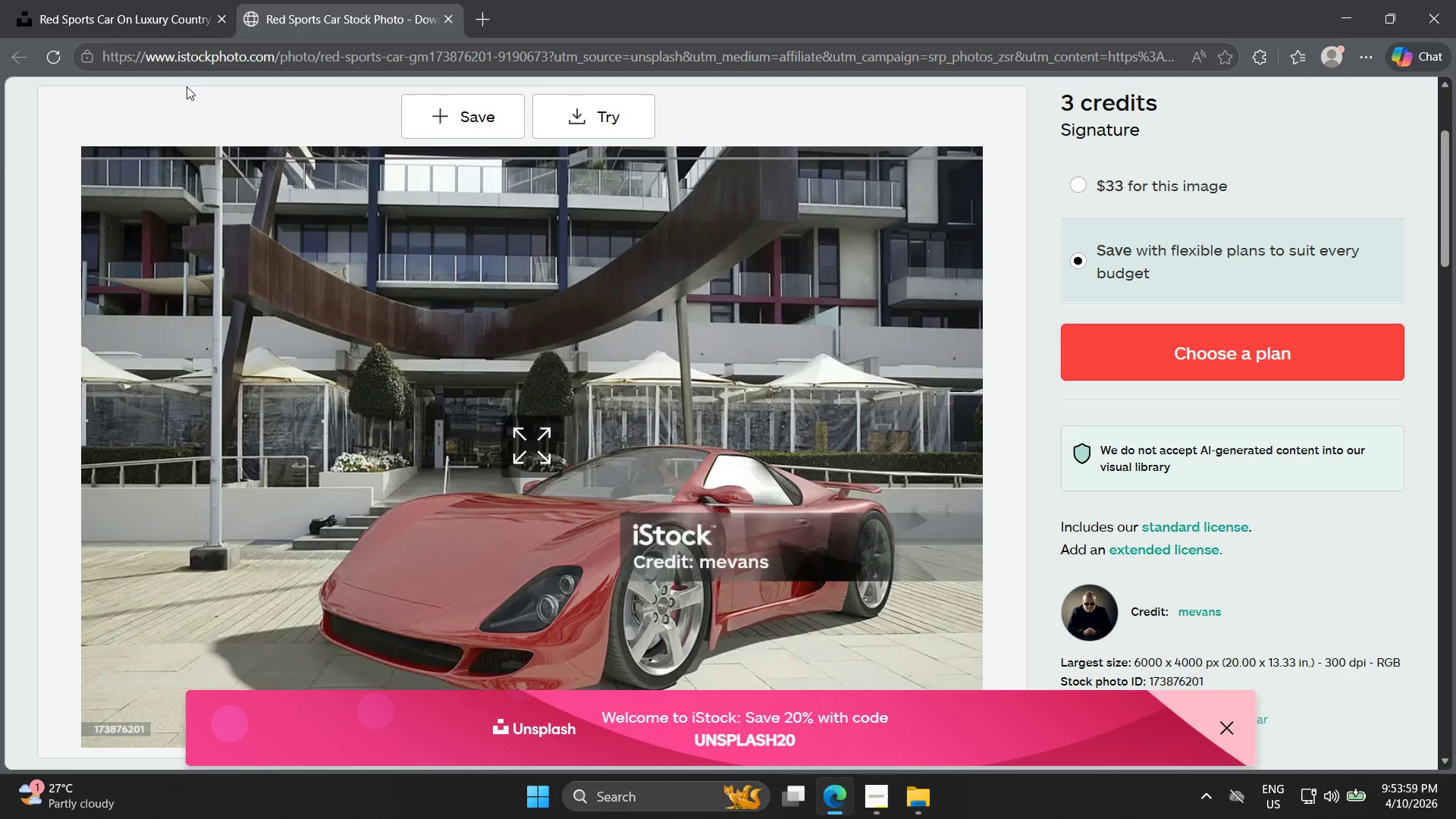 
left_click_drag(start_coordinate=[71, 0], to_coordinate=[75, 0])
 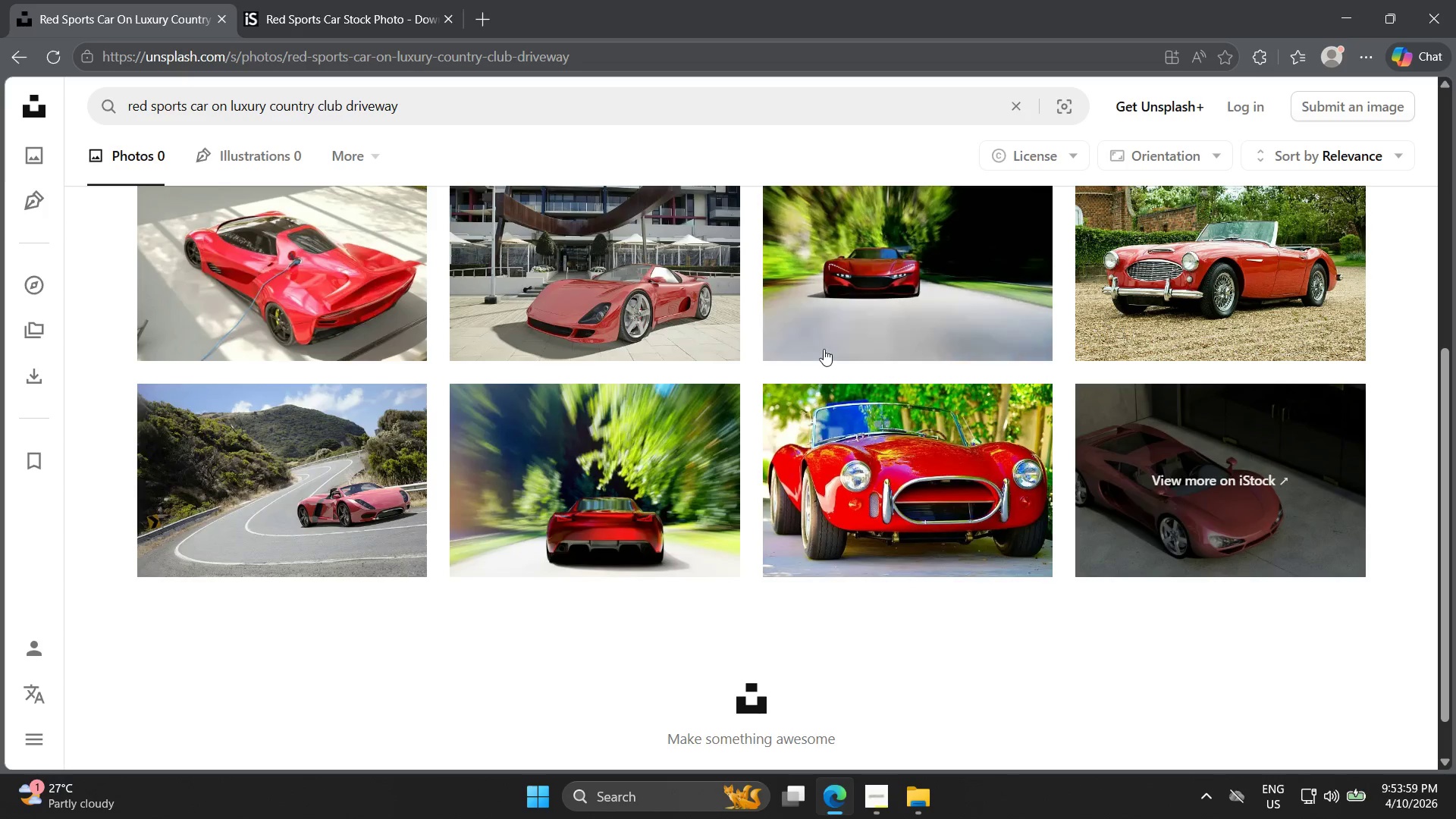 
scroll: coordinate [824, 390], scroll_direction: up, amount: 4.0
 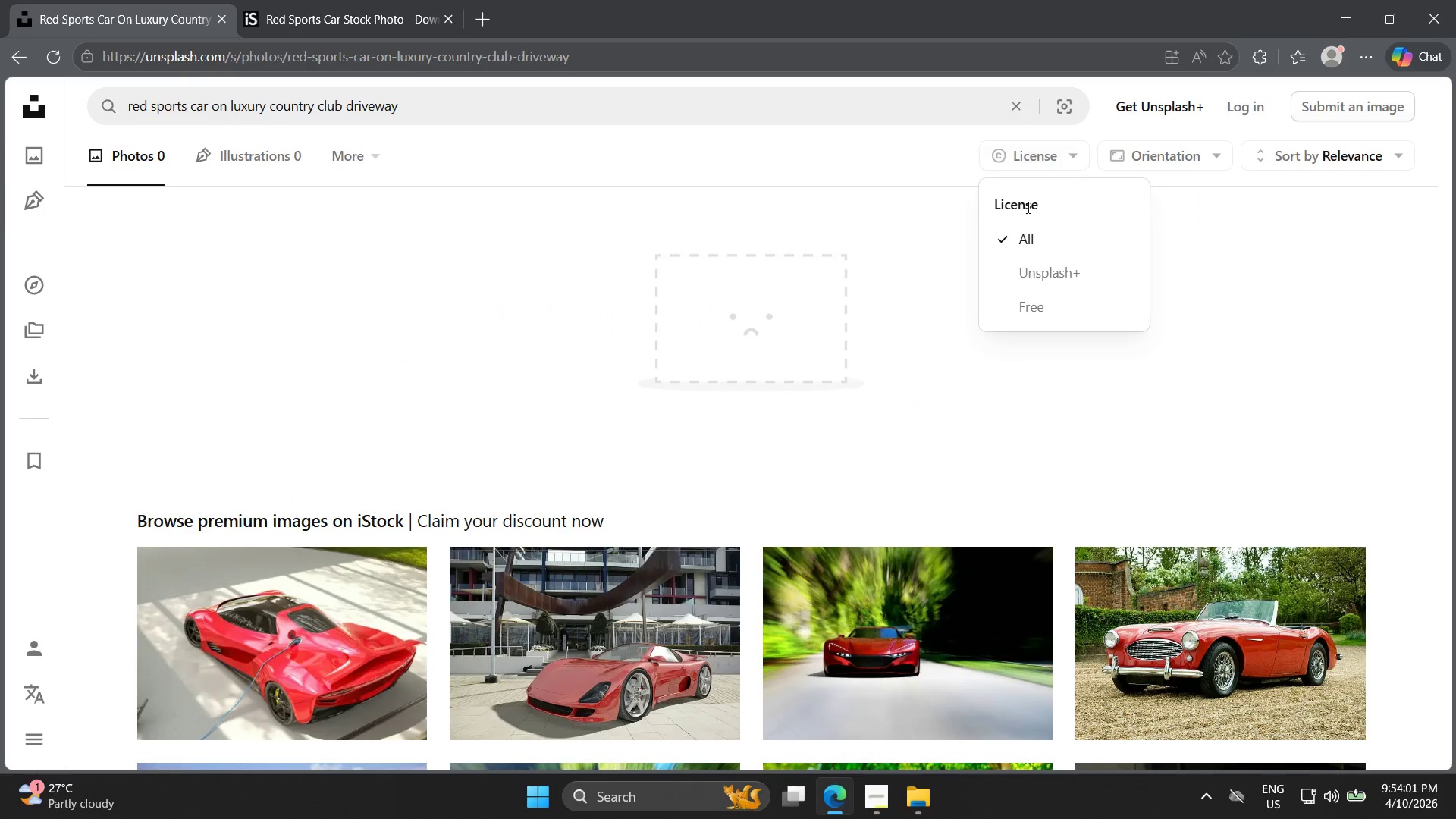 
left_click([1041, 301])
 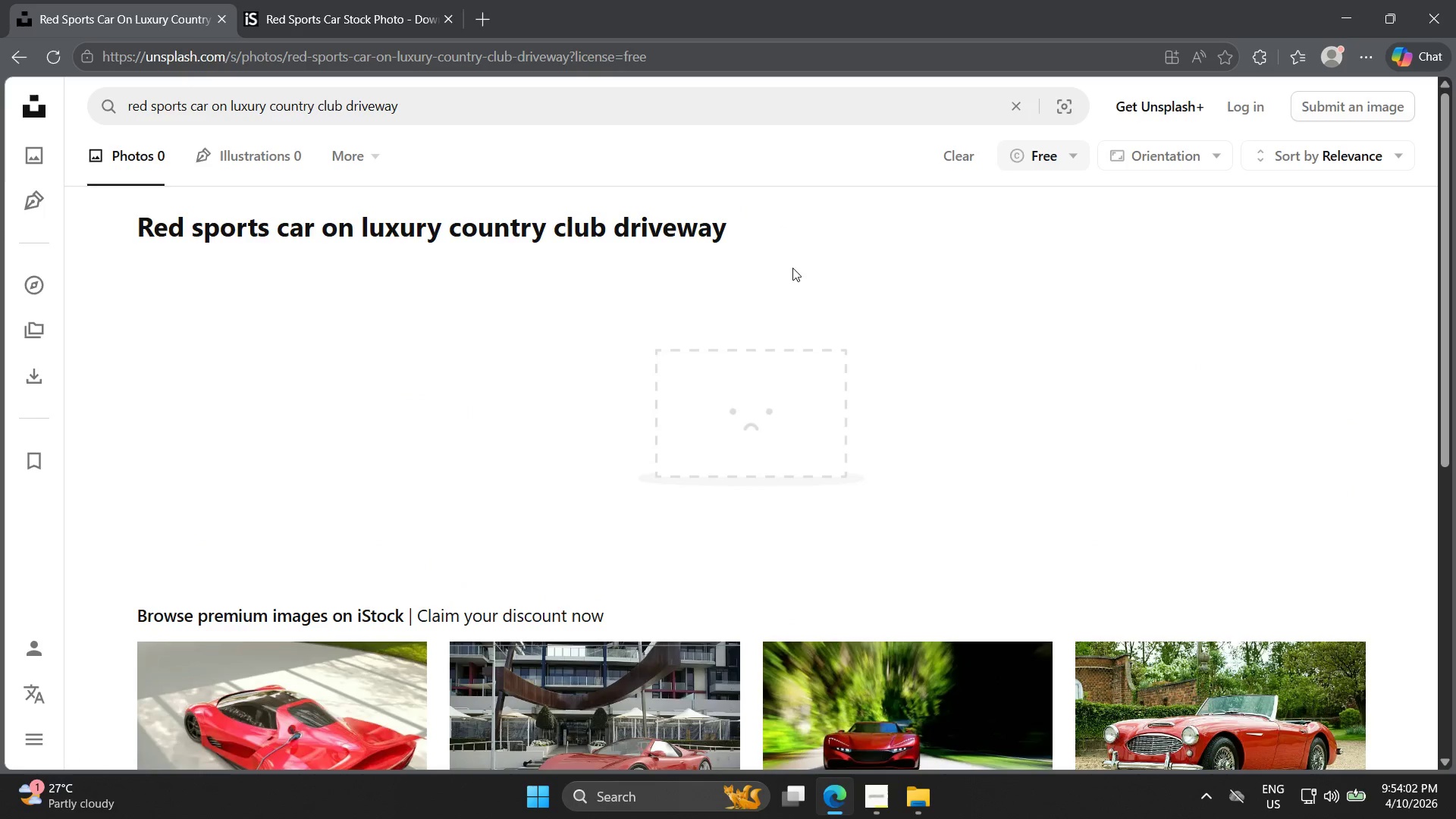 
scroll: coordinate [795, 272], scroll_direction: down, amount: 1.0
 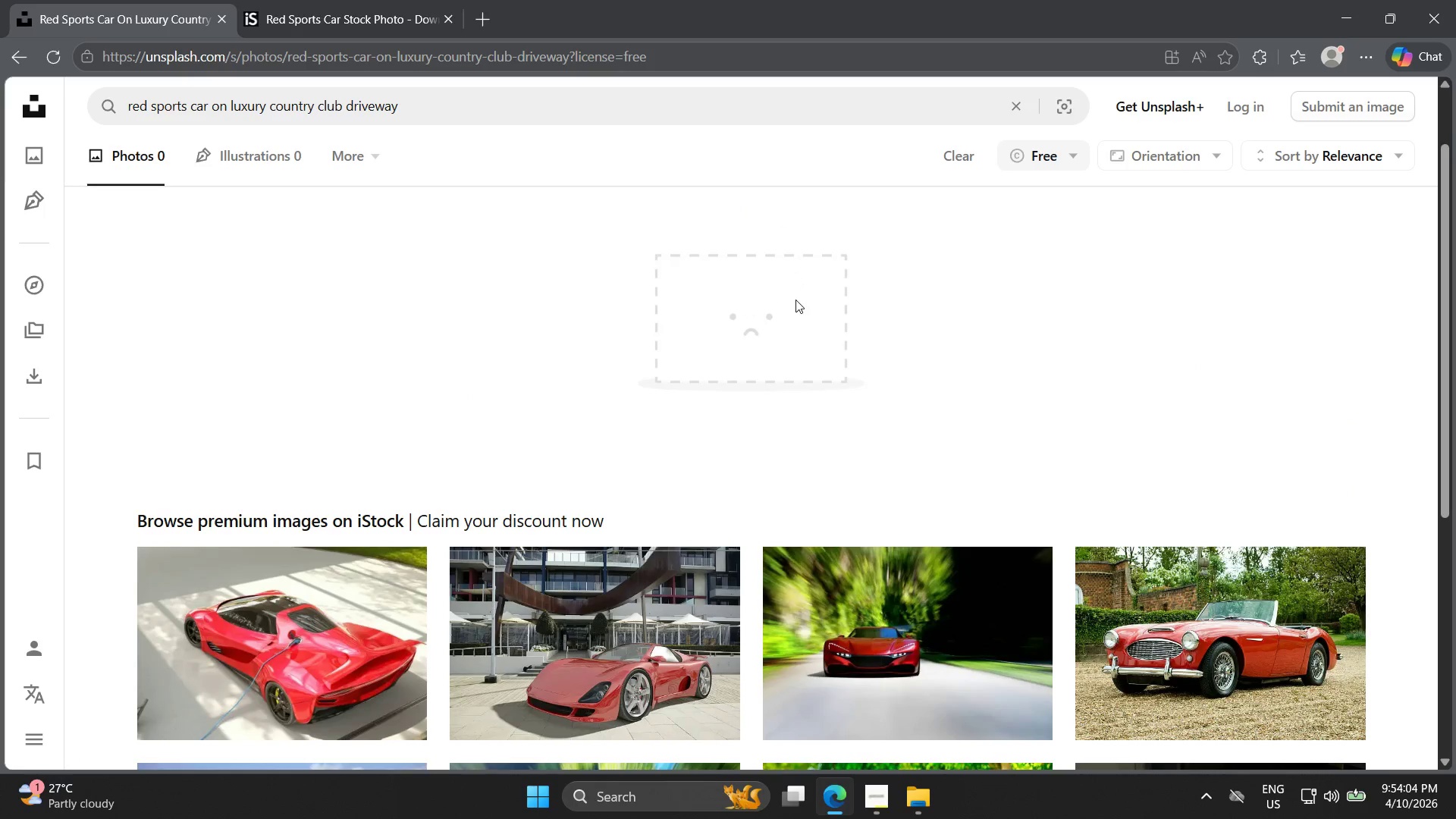 
scroll: coordinate [797, 306], scroll_direction: up, amount: 3.0
 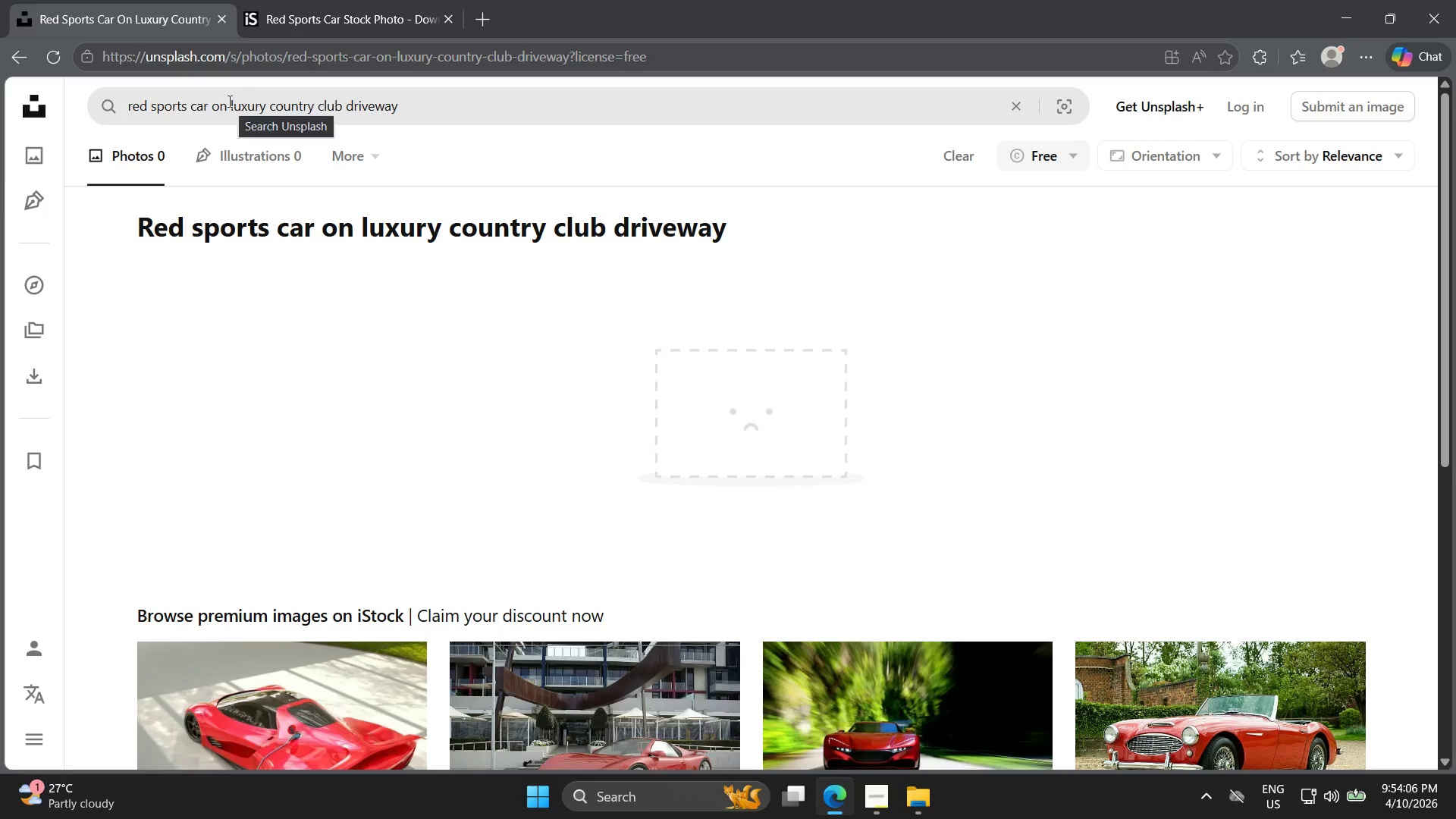 
left_click_drag(start_coordinate=[213, 109], to_coordinate=[441, 120])
 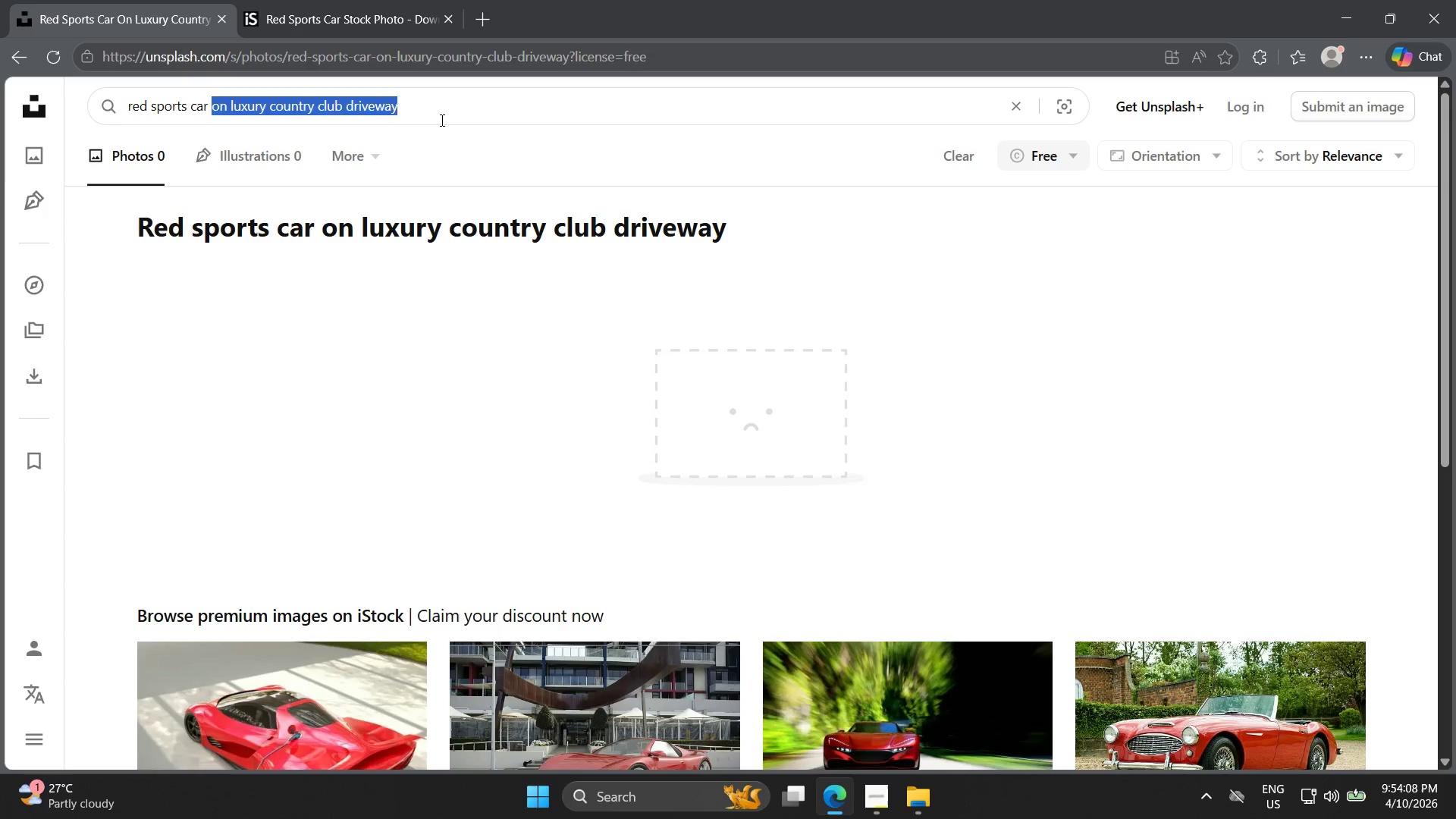 
key(Backspace)
 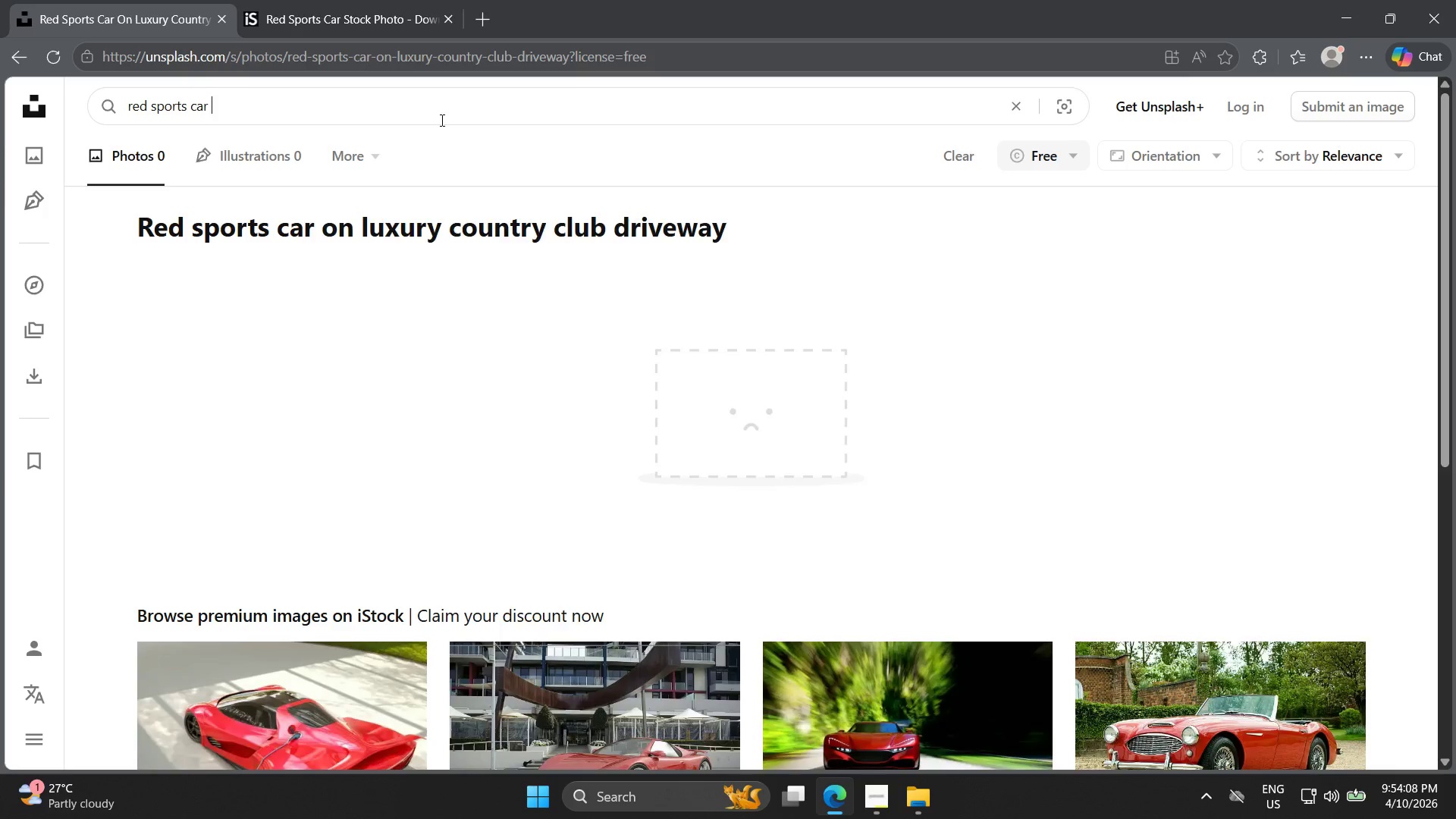 
key(Enter)
 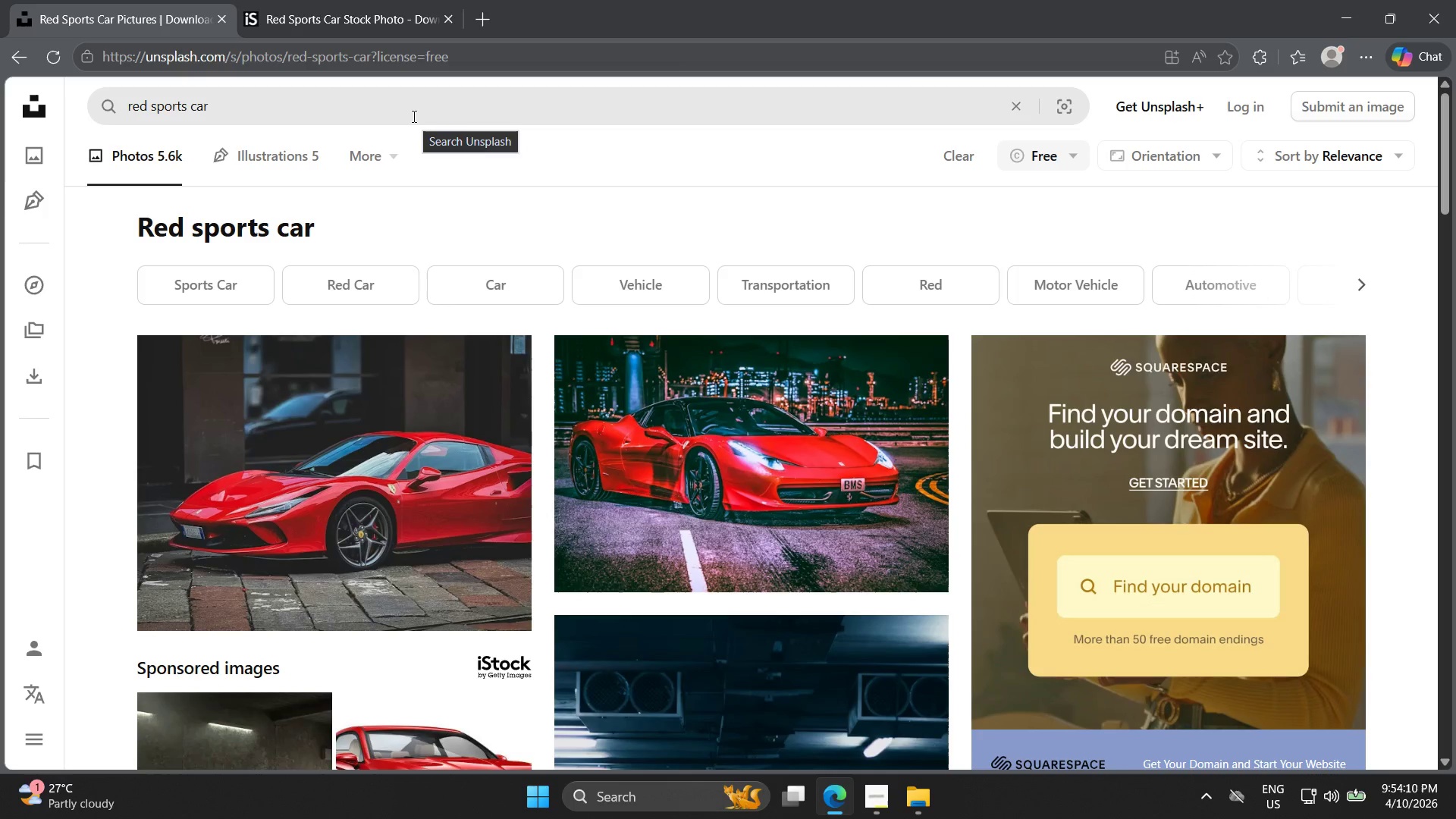 
scroll: coordinate [549, 328], scroll_direction: down, amount: 14.0
 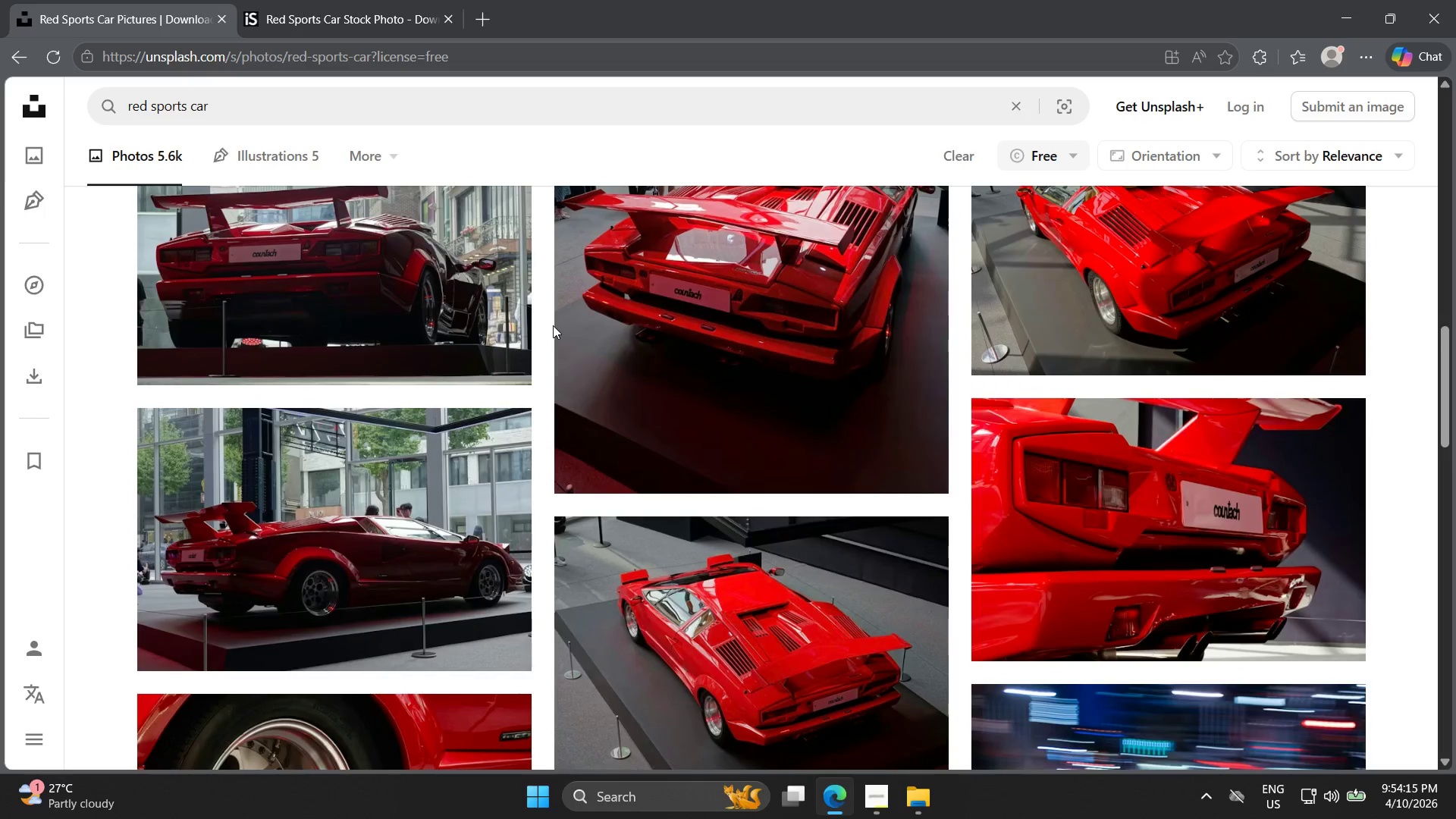 
scroll: coordinate [560, 339], scroll_direction: down, amount: 16.0
 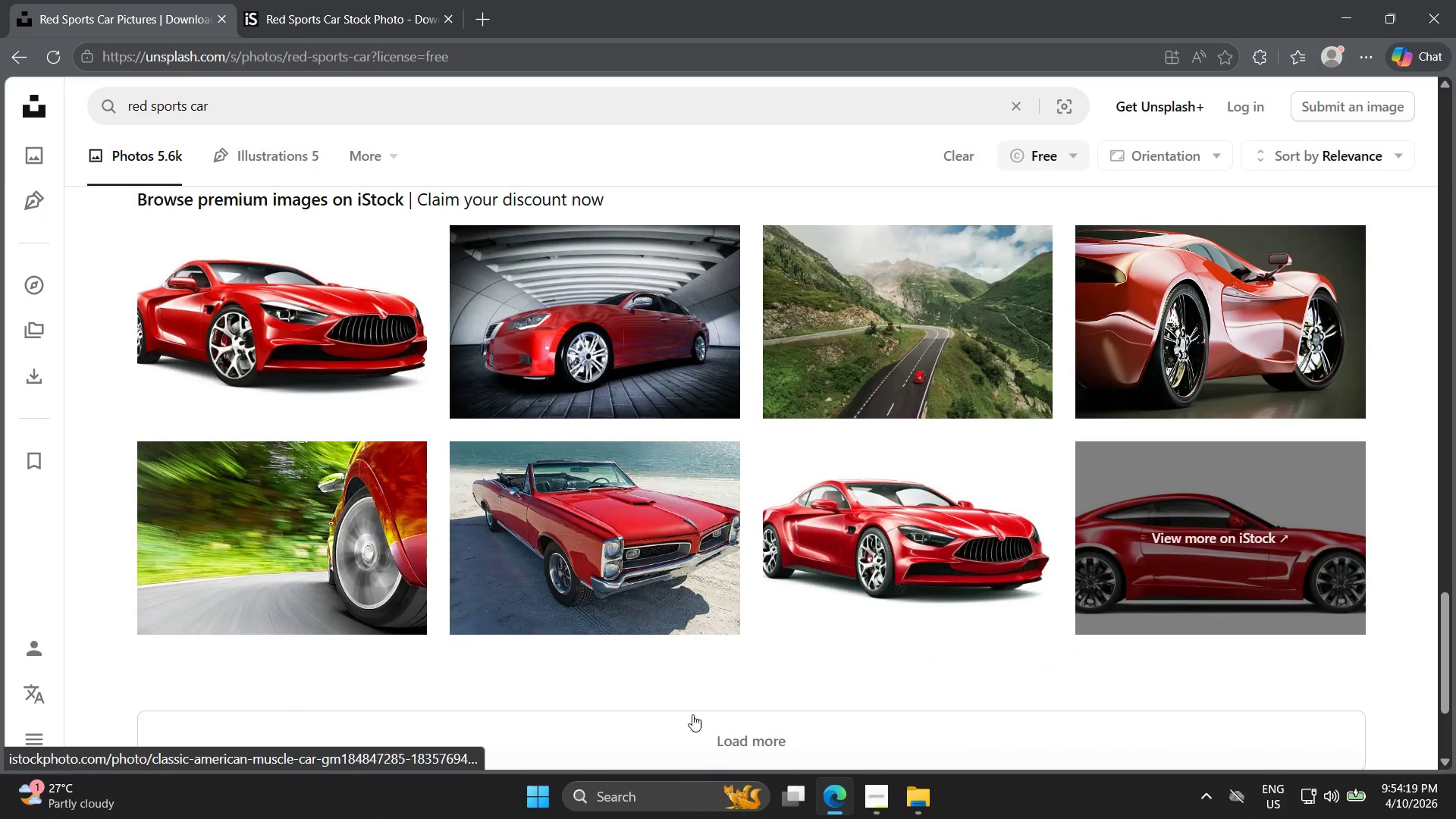 
left_click([704, 747])
 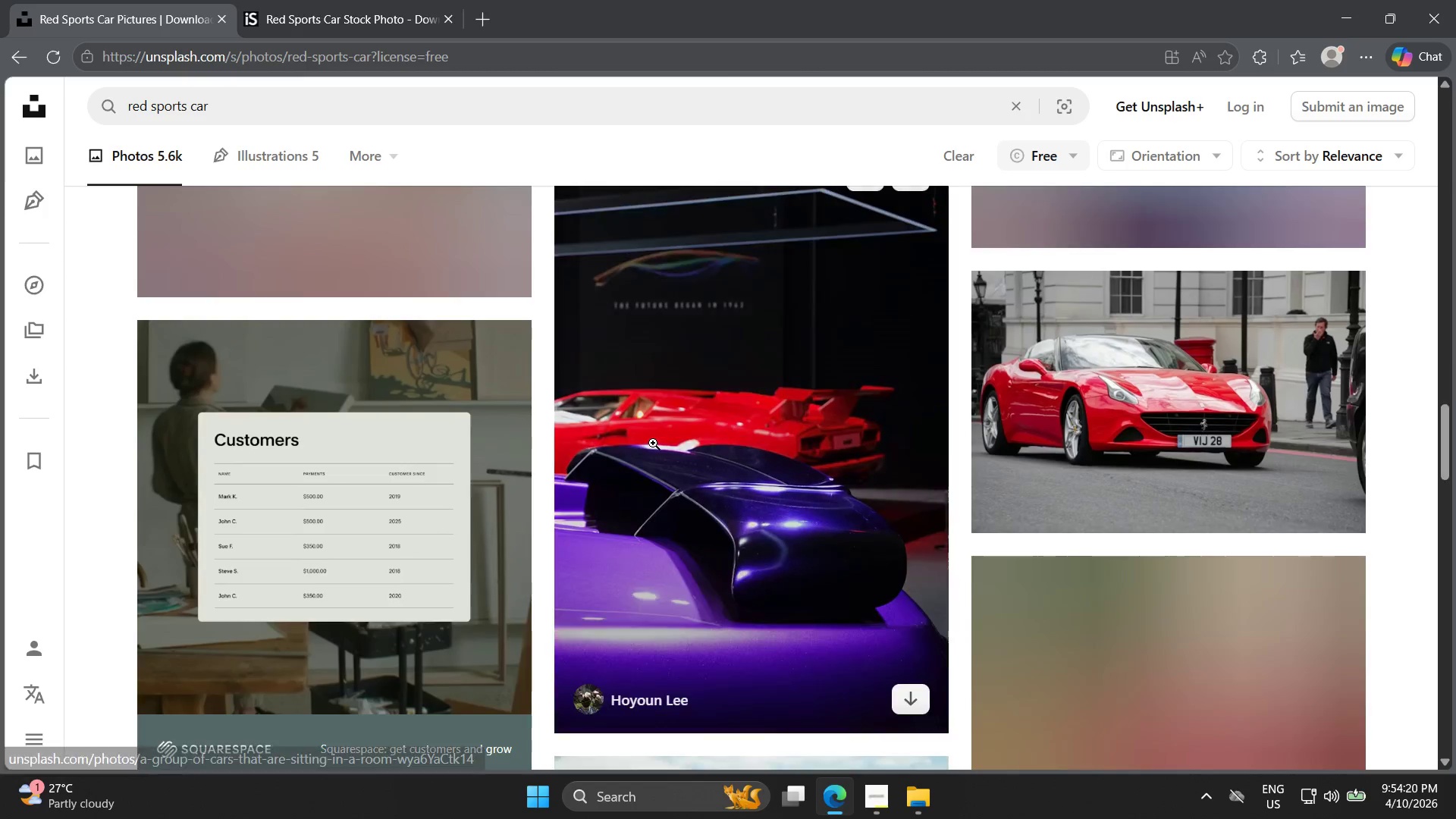 
scroll: coordinate [673, 463], scroll_direction: down, amount: 11.0
 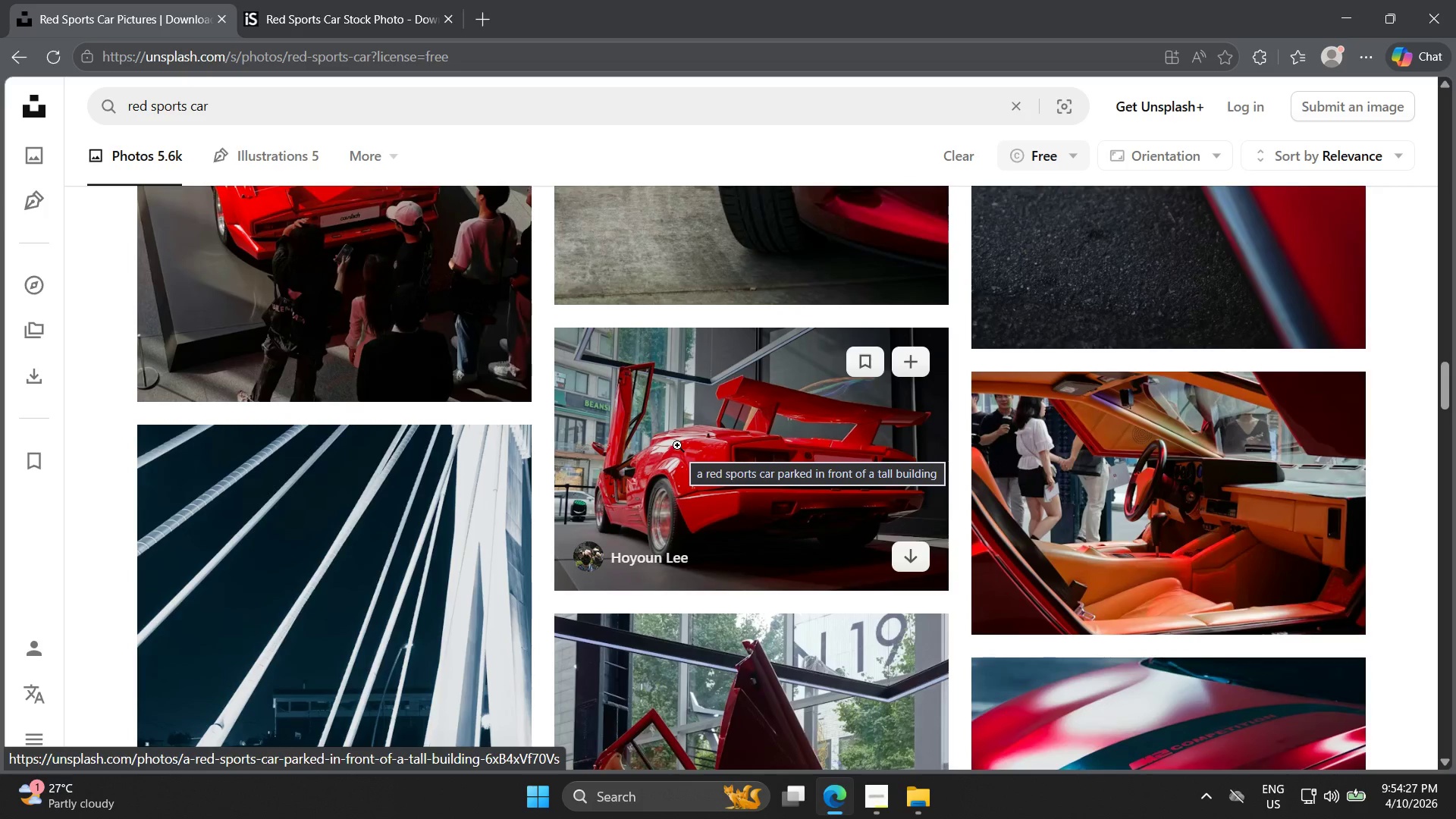 
wait(6.68)
 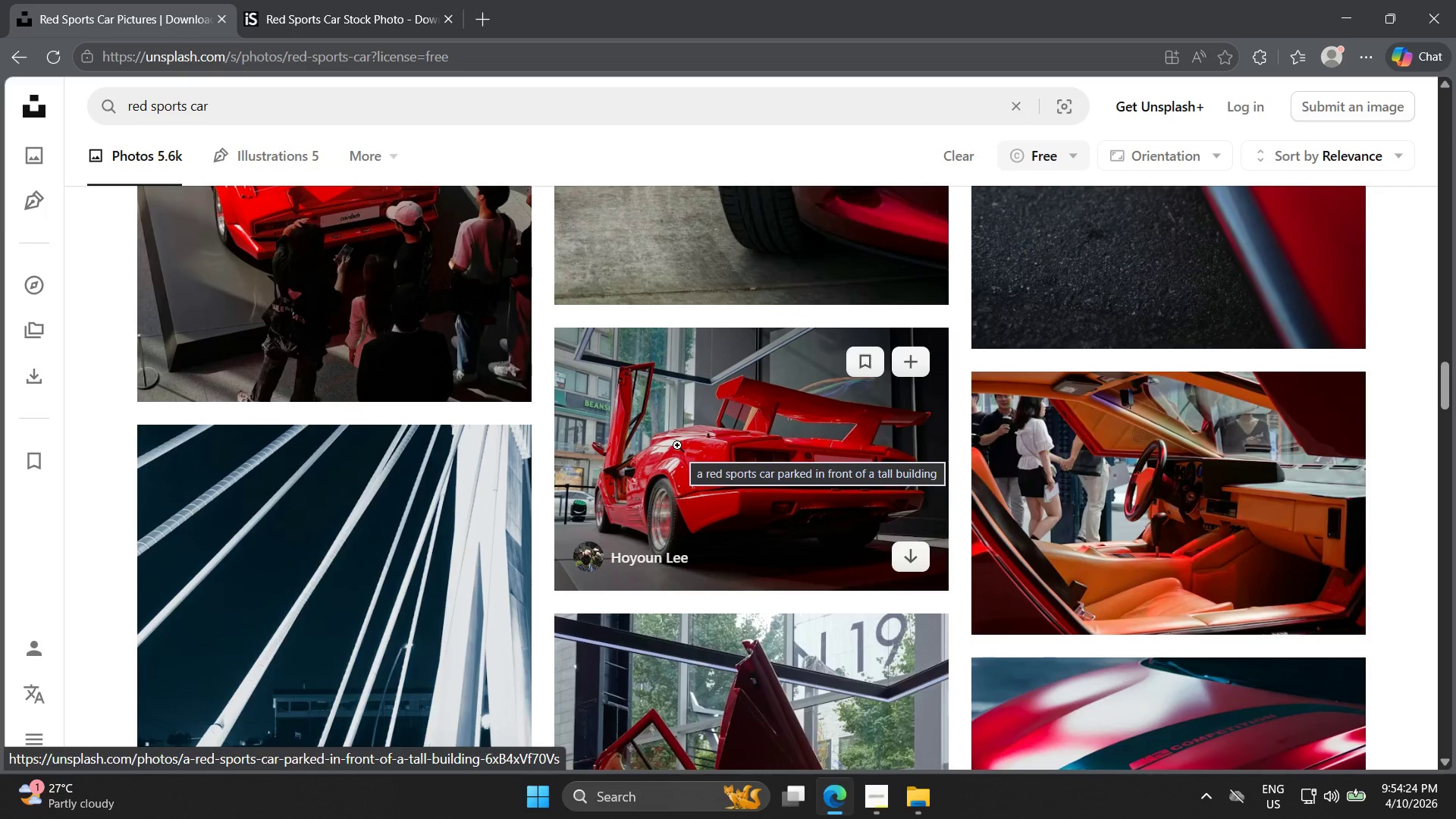 
scroll: coordinate [1060, 320], scroll_direction: down, amount: 27.0
 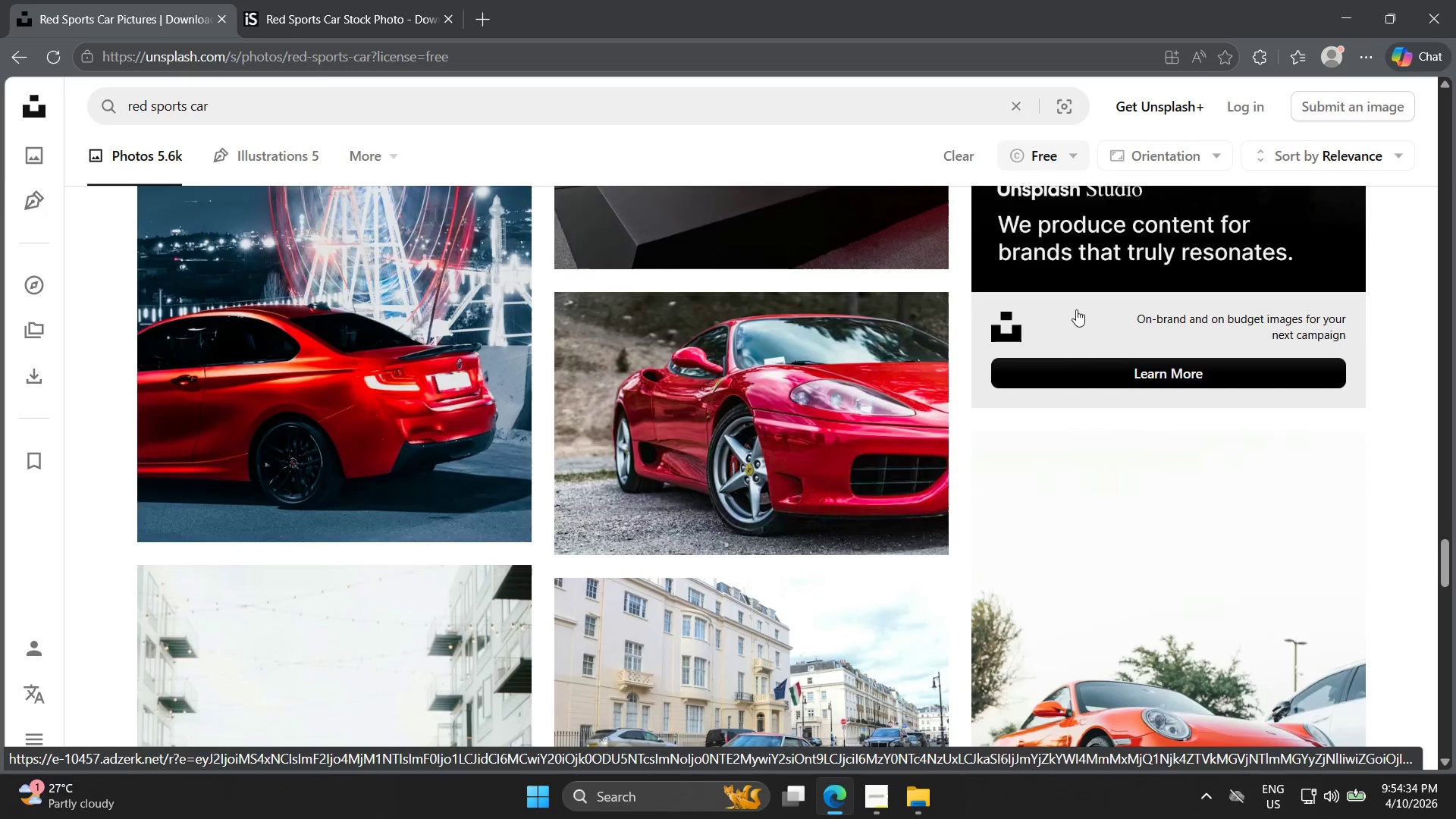 
scroll: coordinate [1133, 321], scroll_direction: down, amount: 21.0
 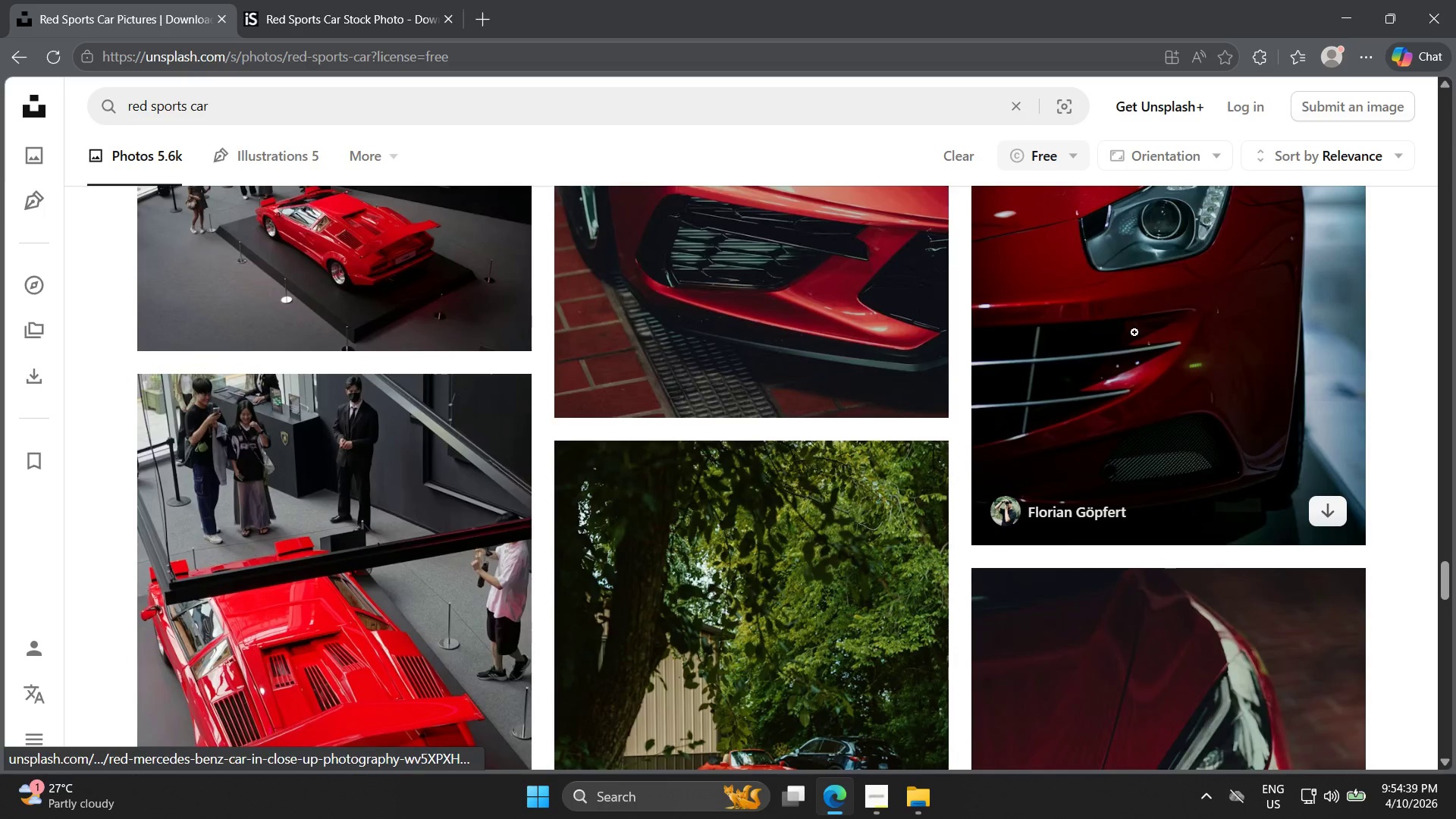 
scroll: coordinate [1138, 347], scroll_direction: down, amount: 21.0
 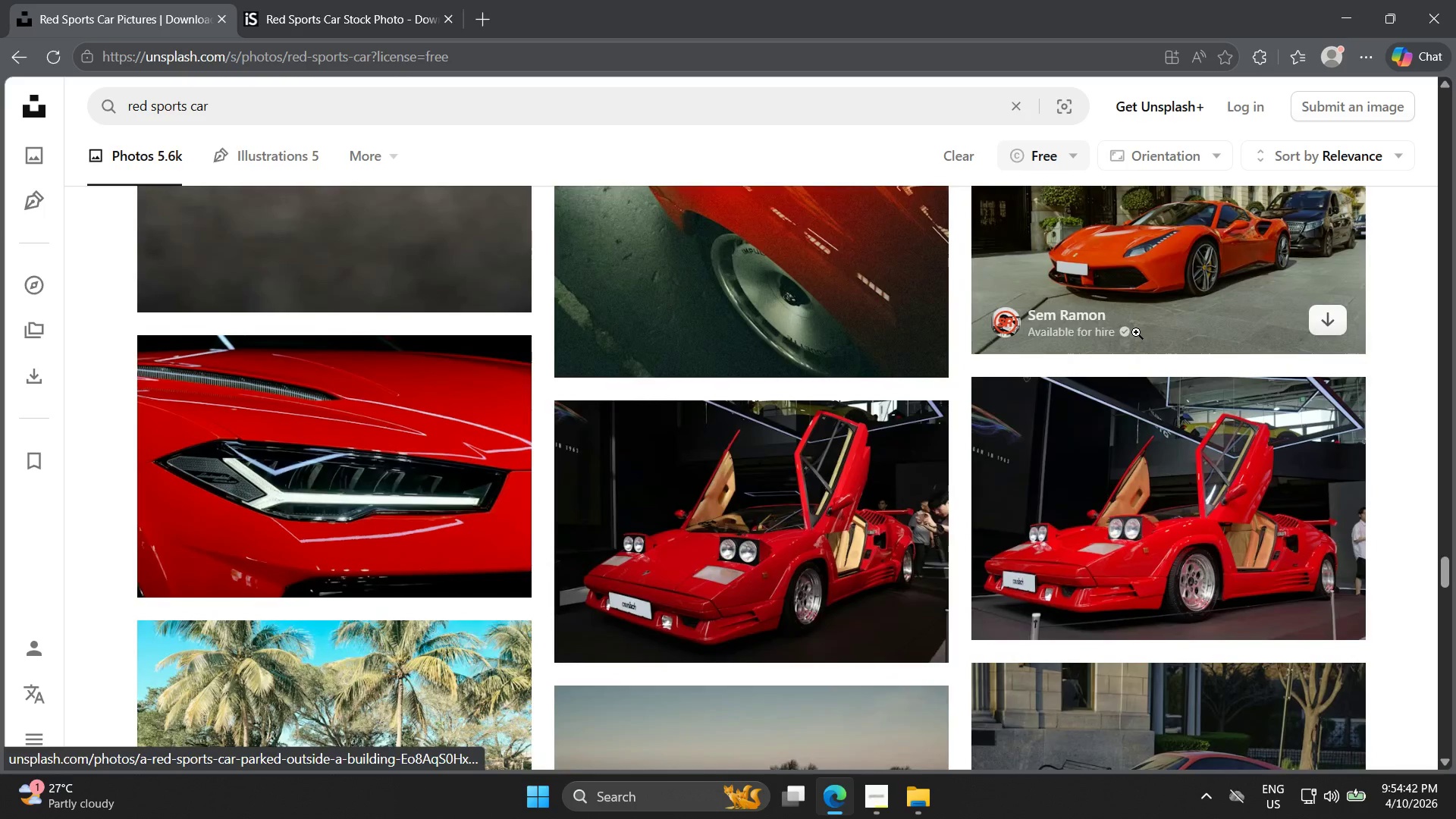 
mouse_move([1128, 344])
 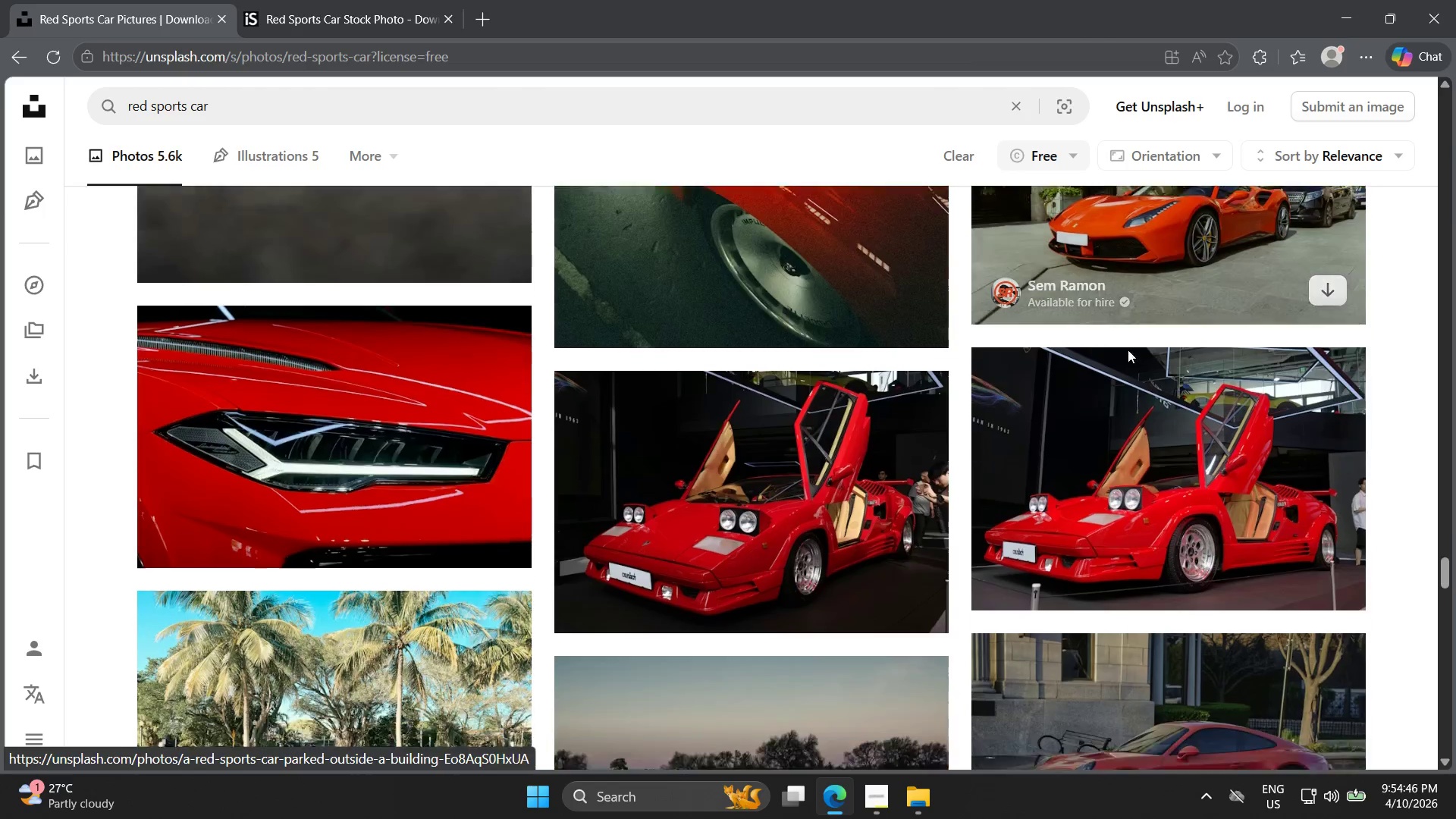 
scroll: coordinate [1132, 369], scroll_direction: down, amount: 21.0
 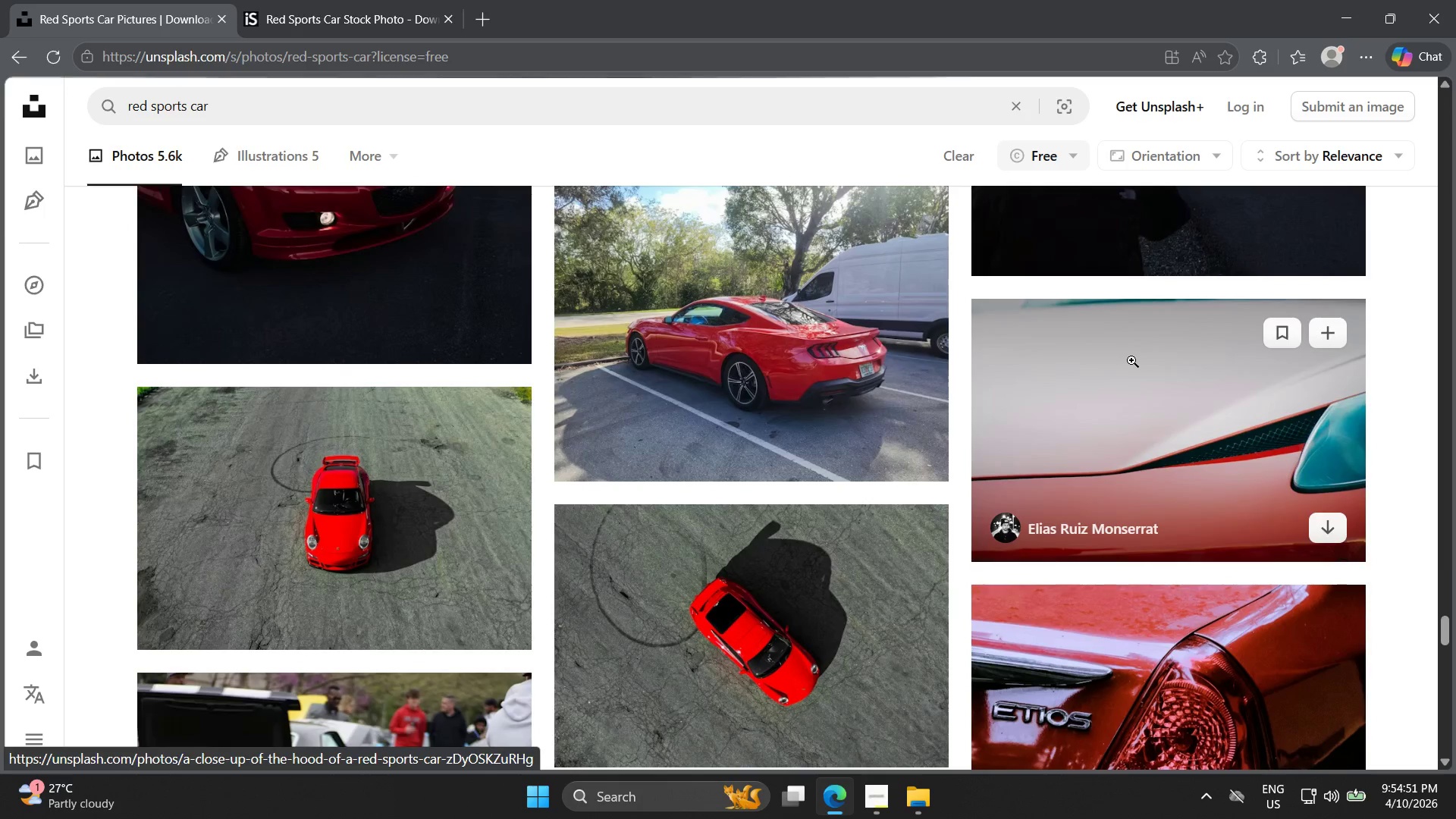 
scroll: coordinate [1137, 355], scroll_direction: down, amount: 28.0
 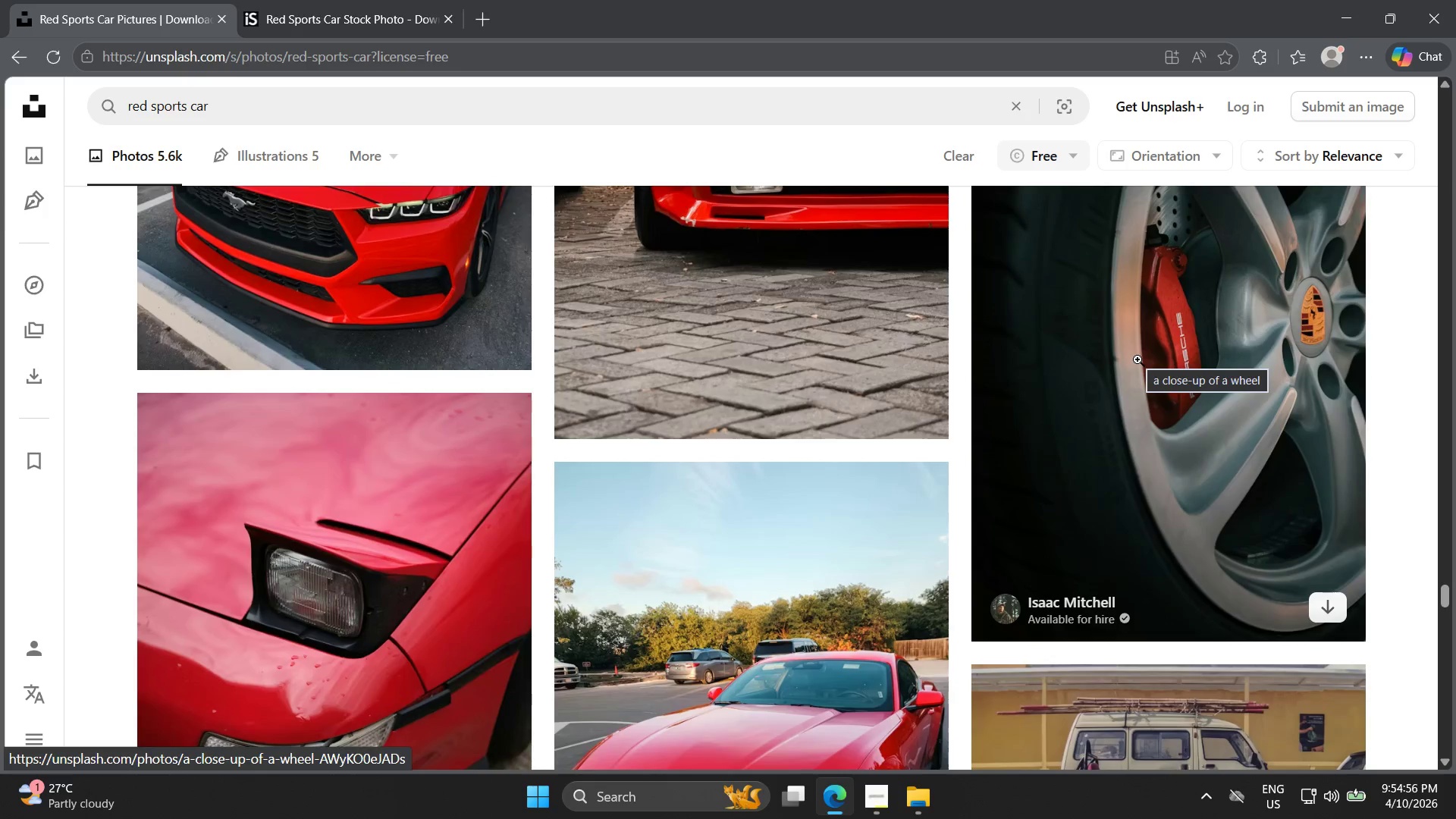 
scroll: coordinate [1138, 363], scroll_direction: down, amount: 2.0
 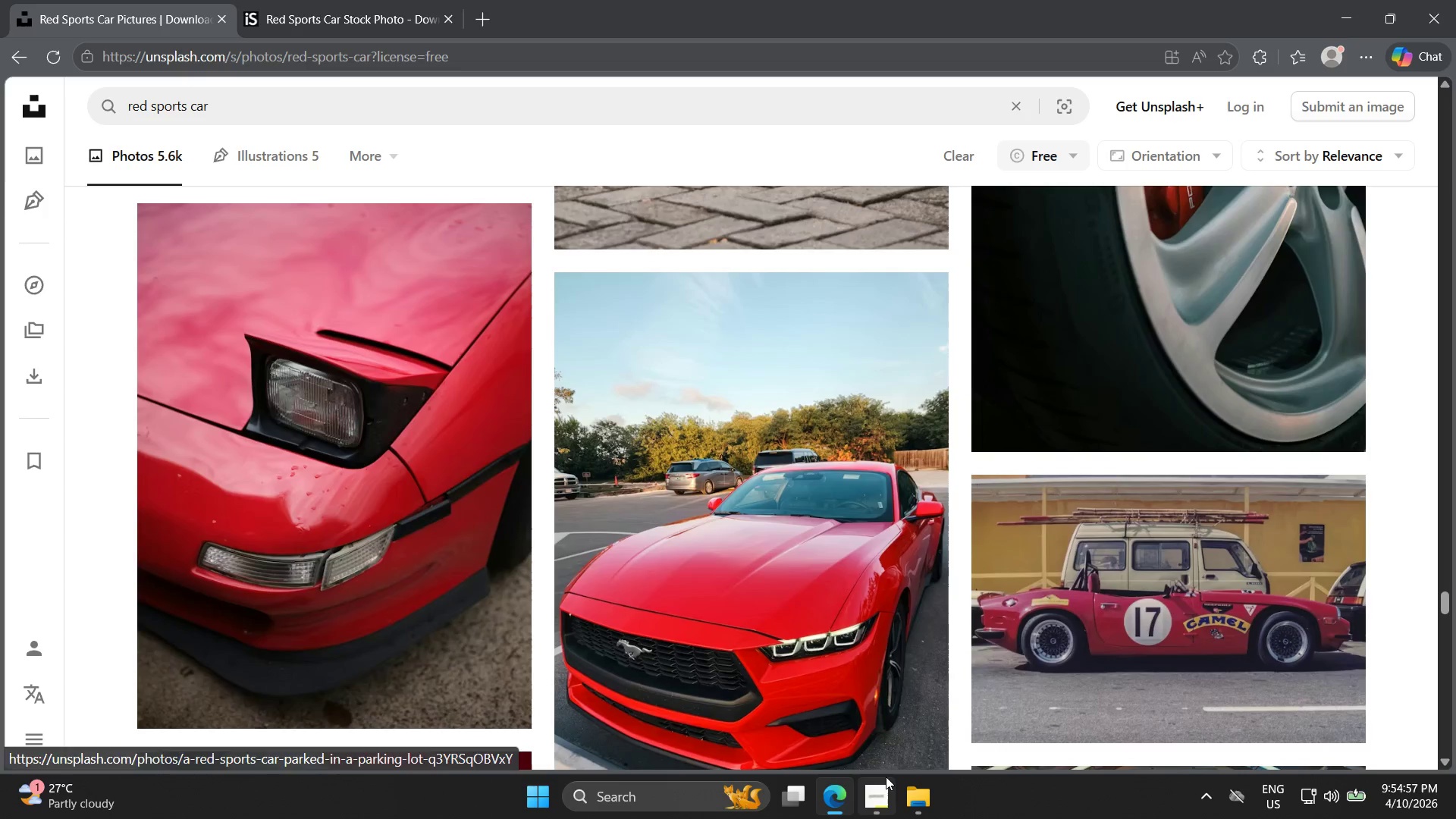 
left_click([877, 802])